 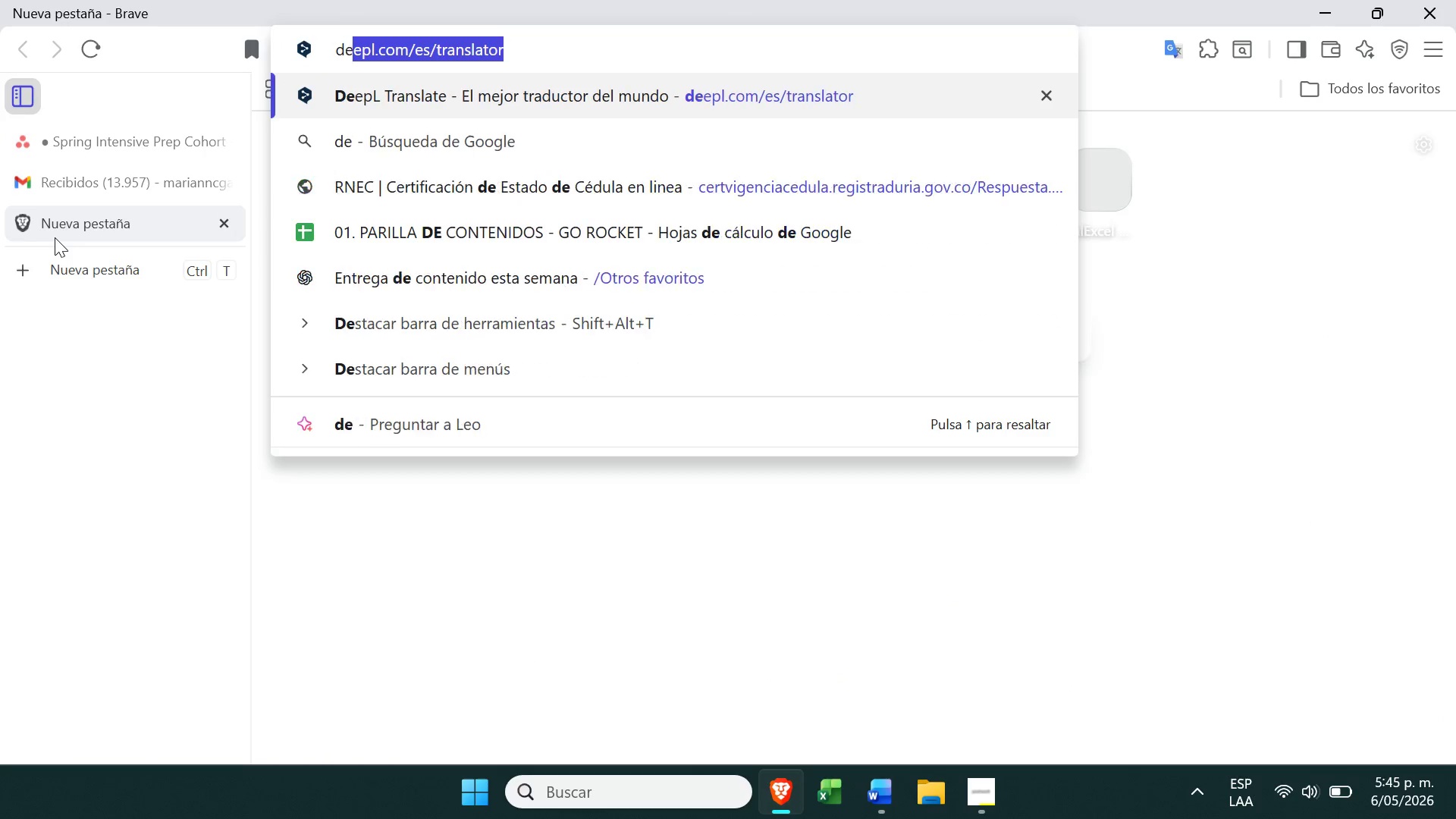 
key(Enter)
 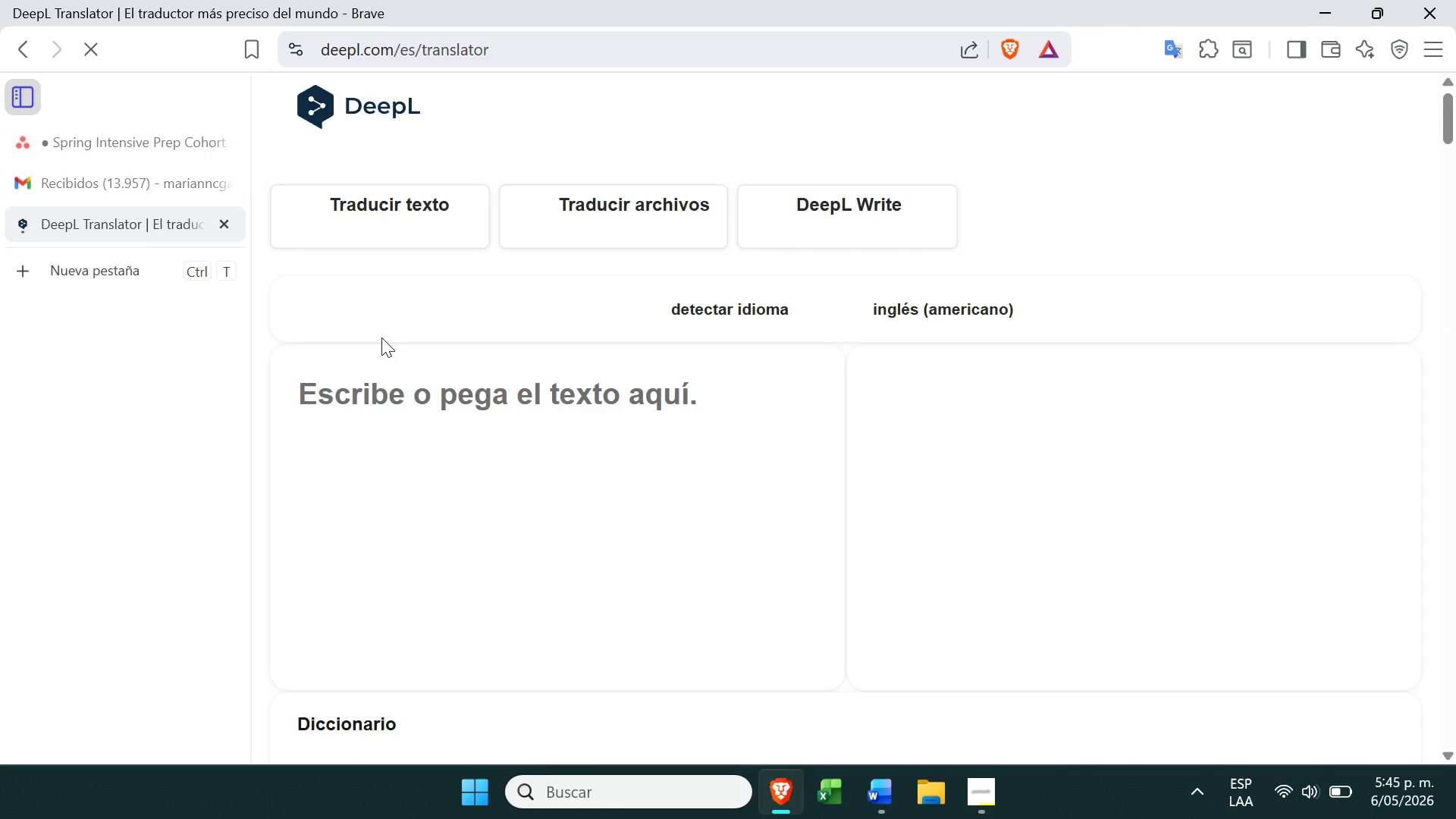 
left_click([400, 398])
 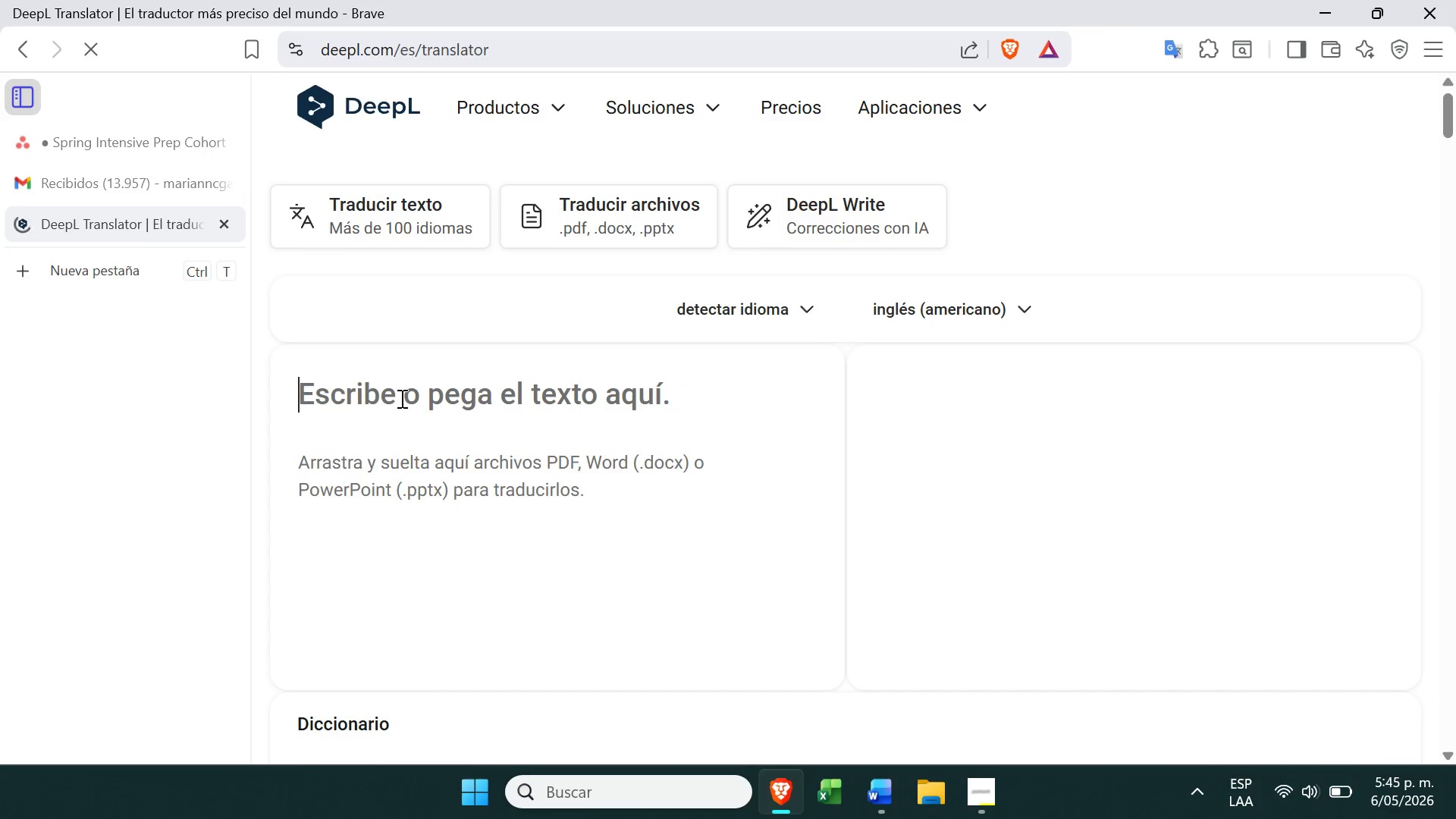 
key(Control+V)
 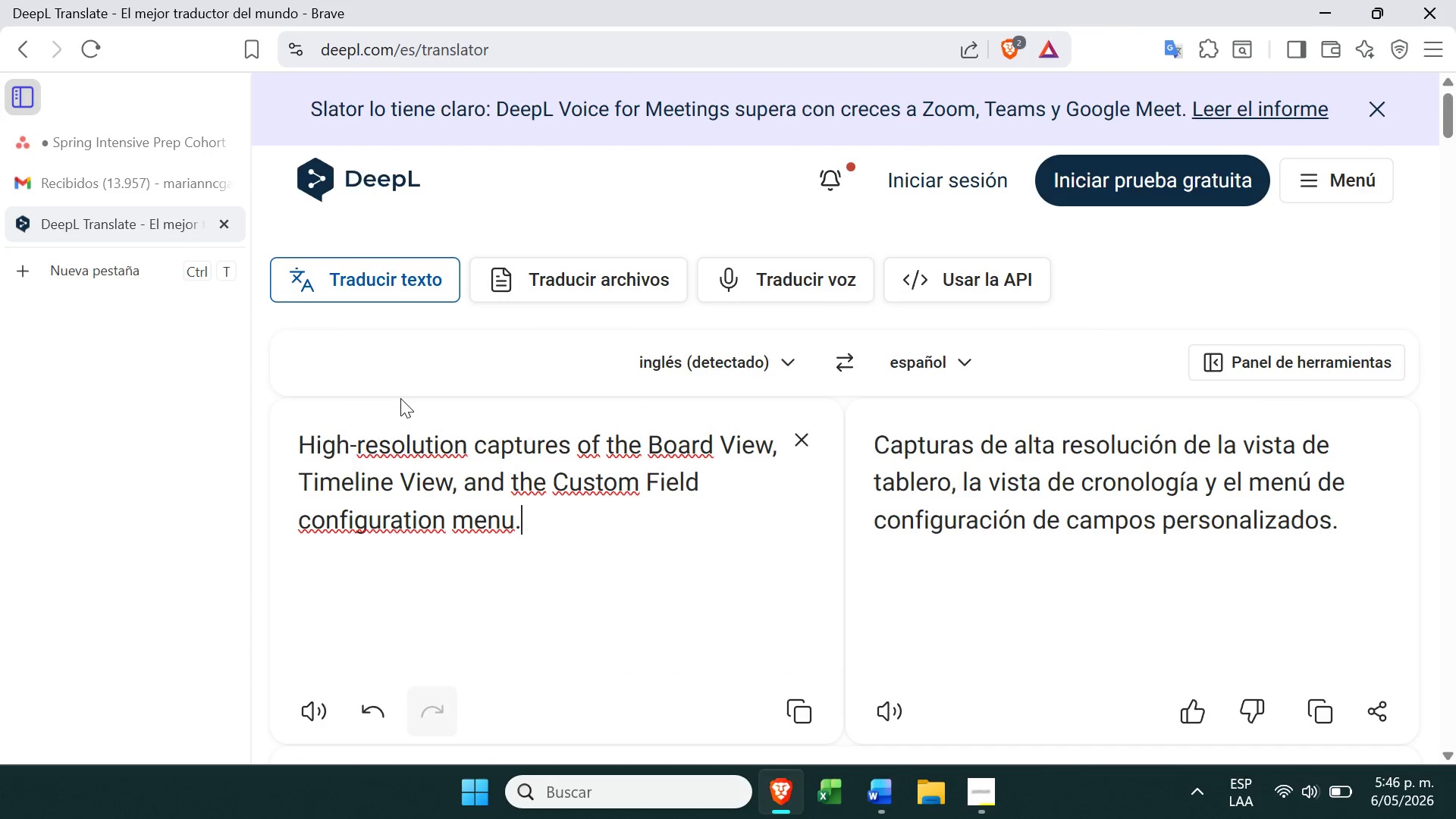 
wait(13.95)
 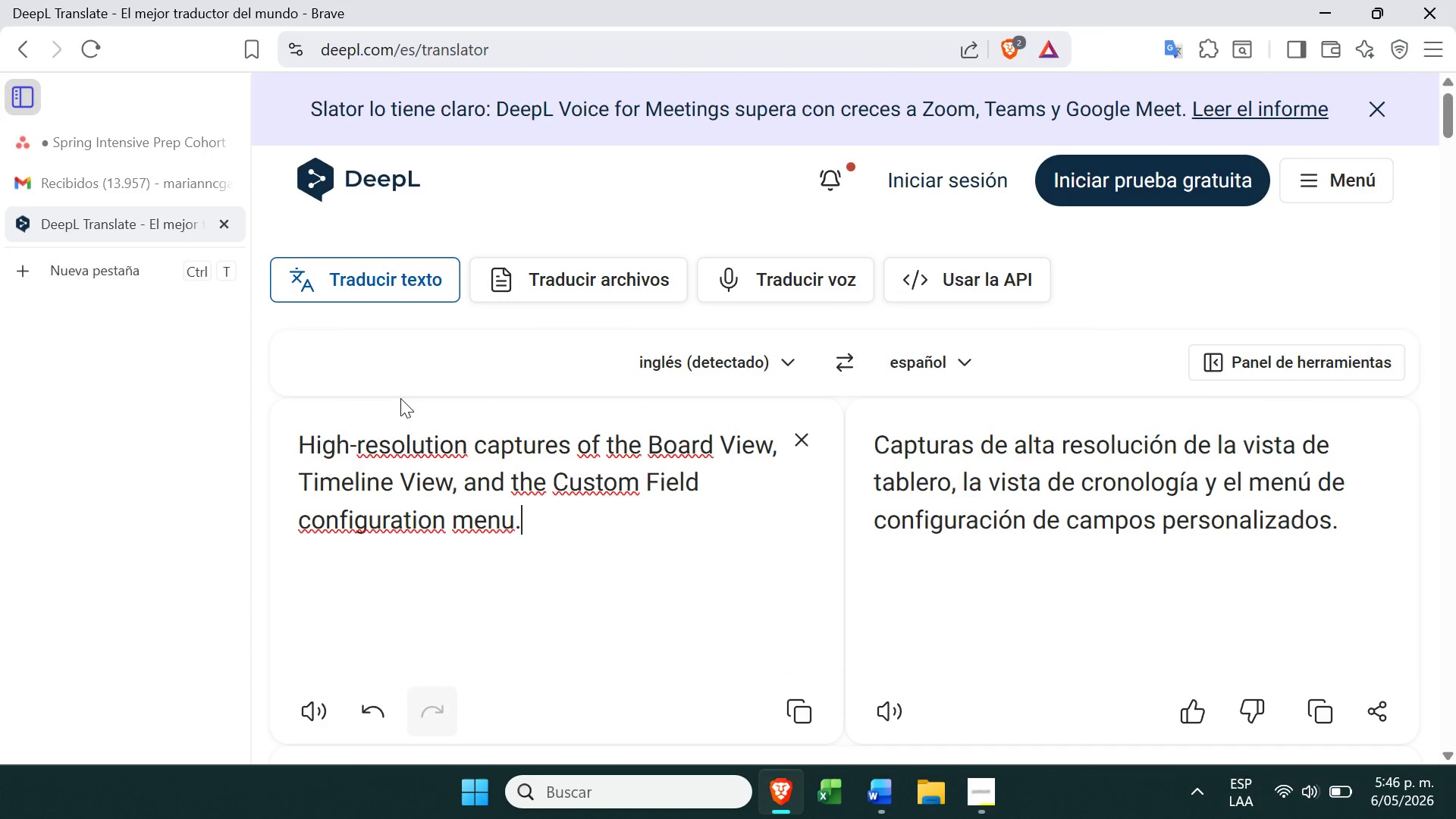 
left_click_drag(start_coordinate=[132, 180], to_coordinate=[160, 143])
 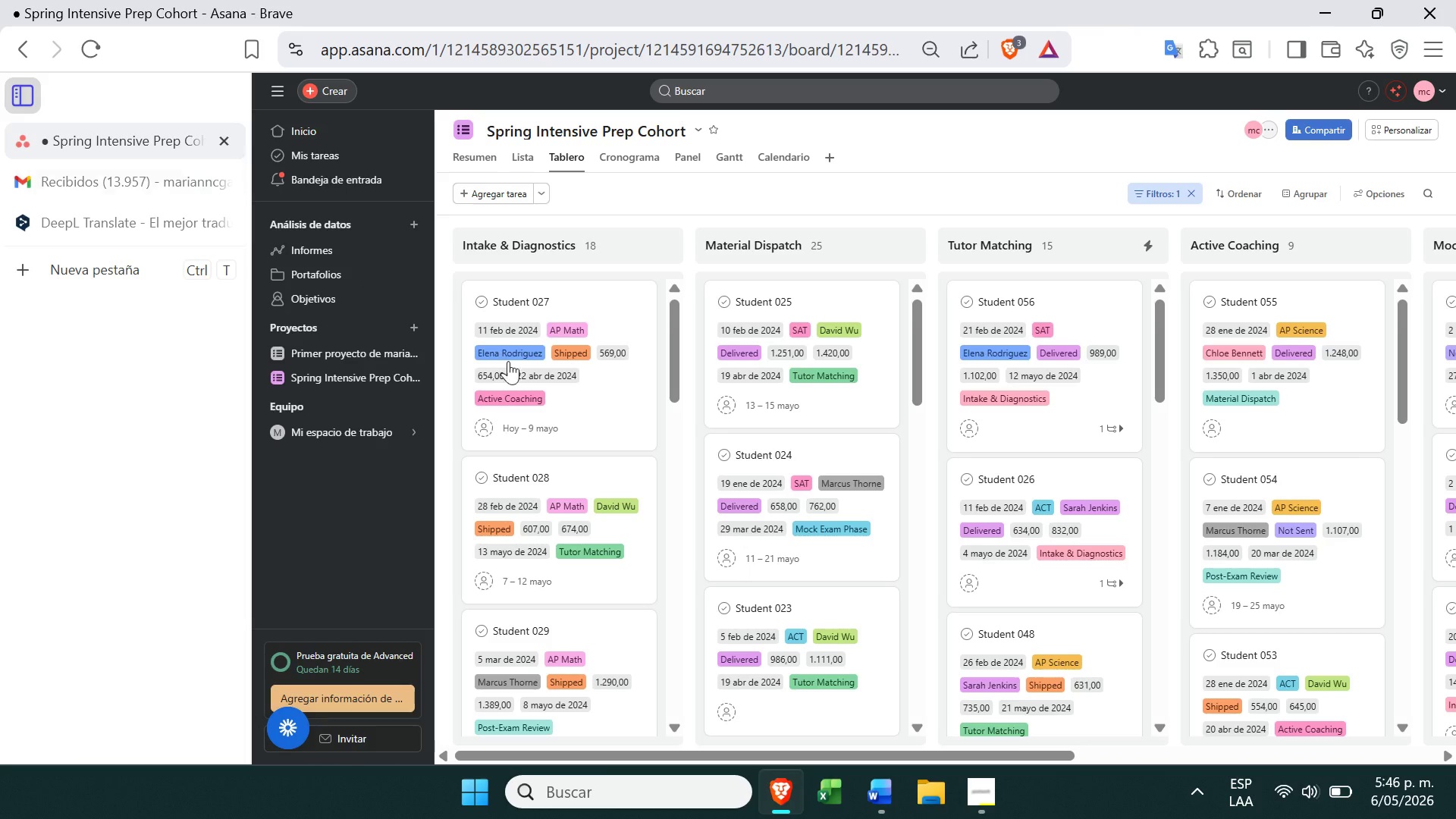 
left_click([160, 143])
 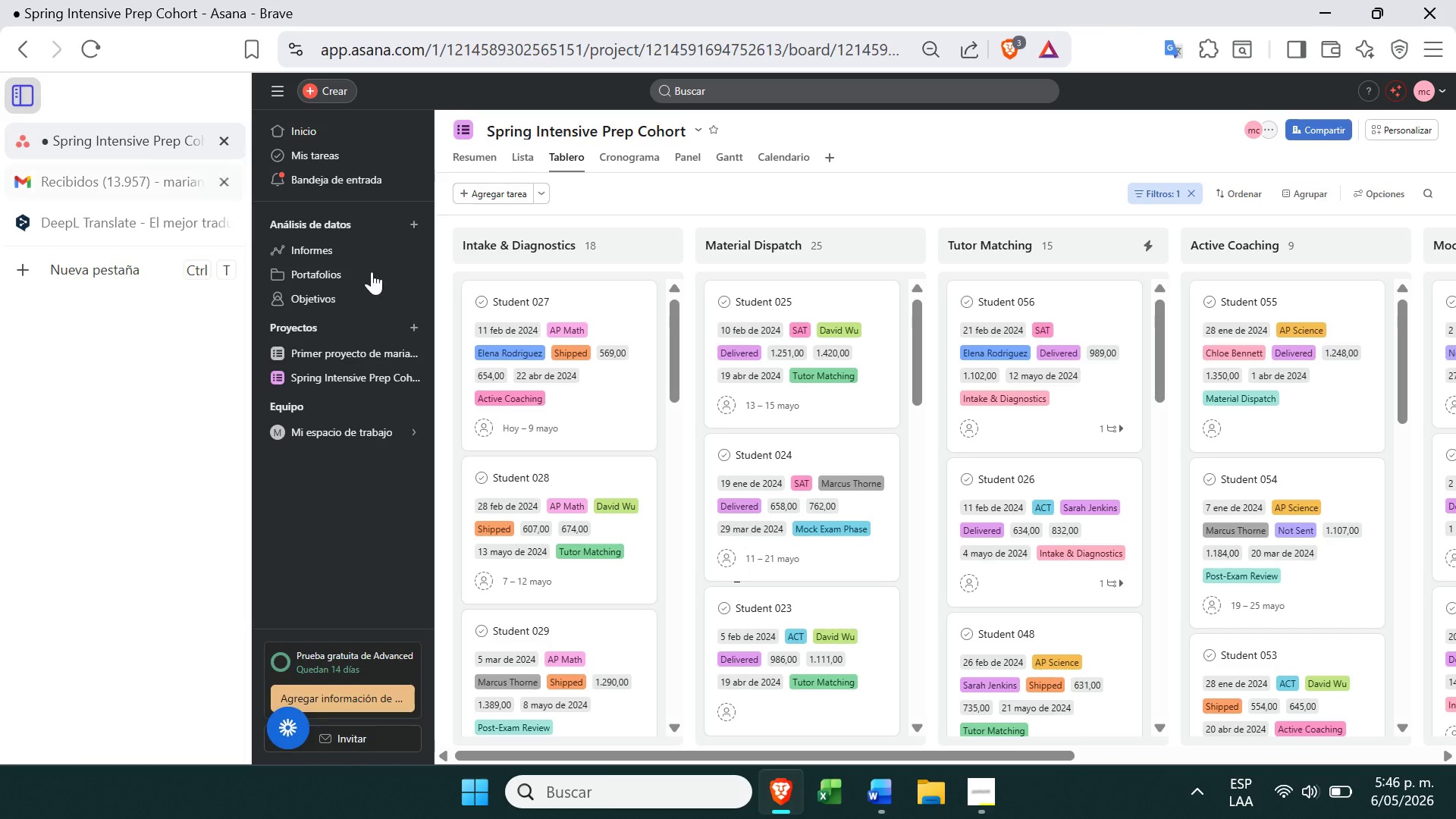 
mouse_move([555, 401])
 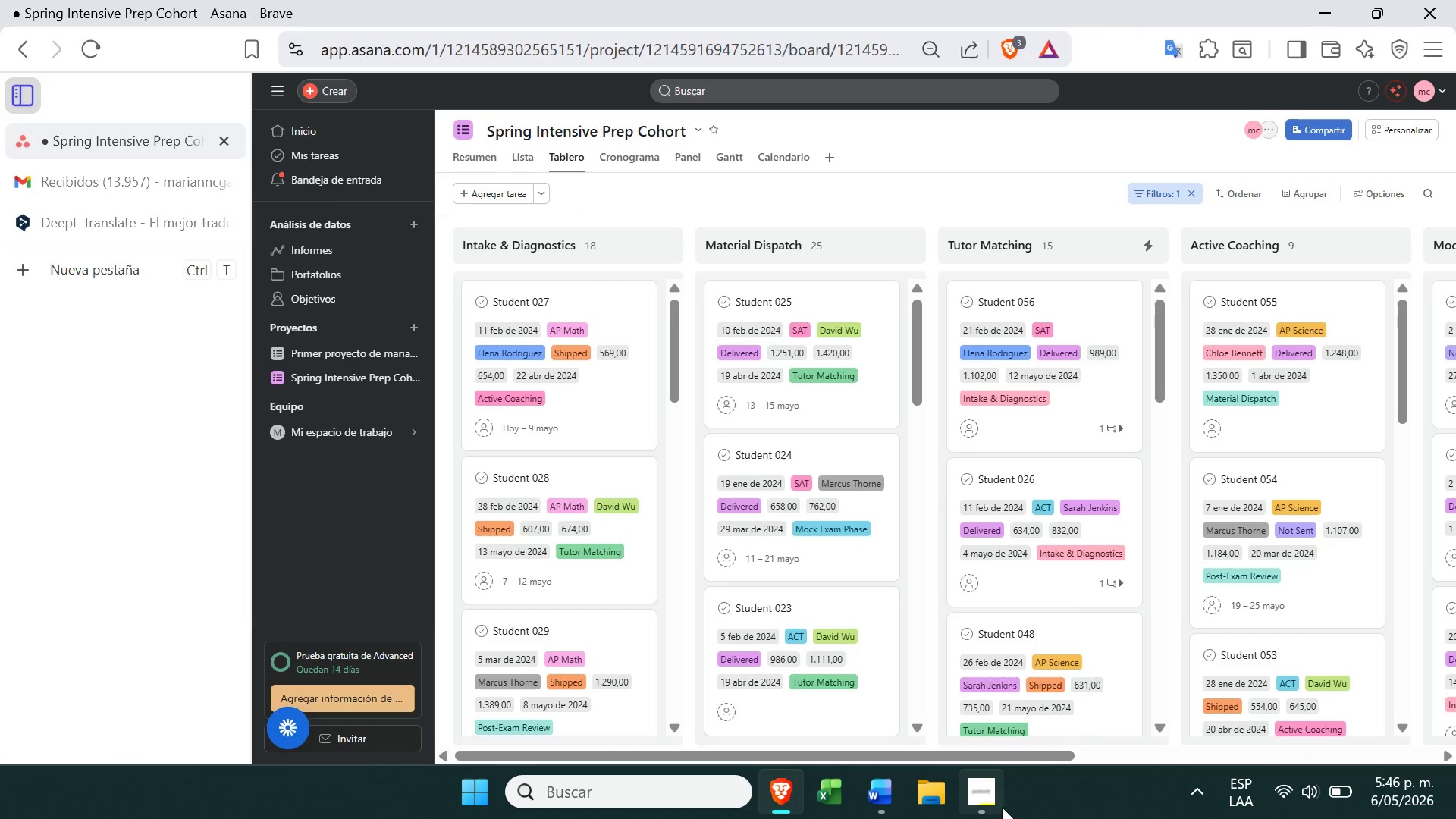 
left_click([990, 807])